 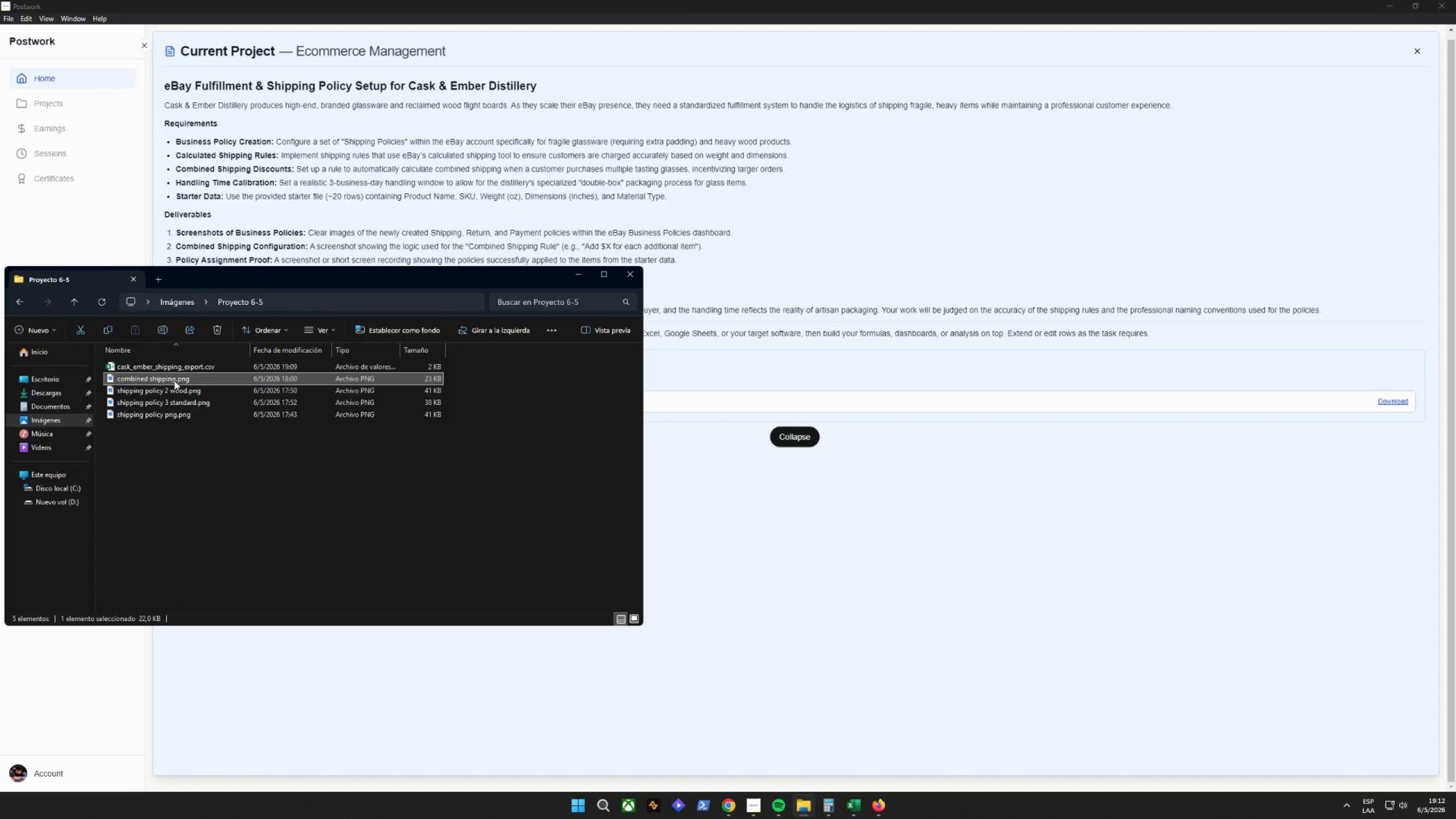 
mouse_move([717, 443])
 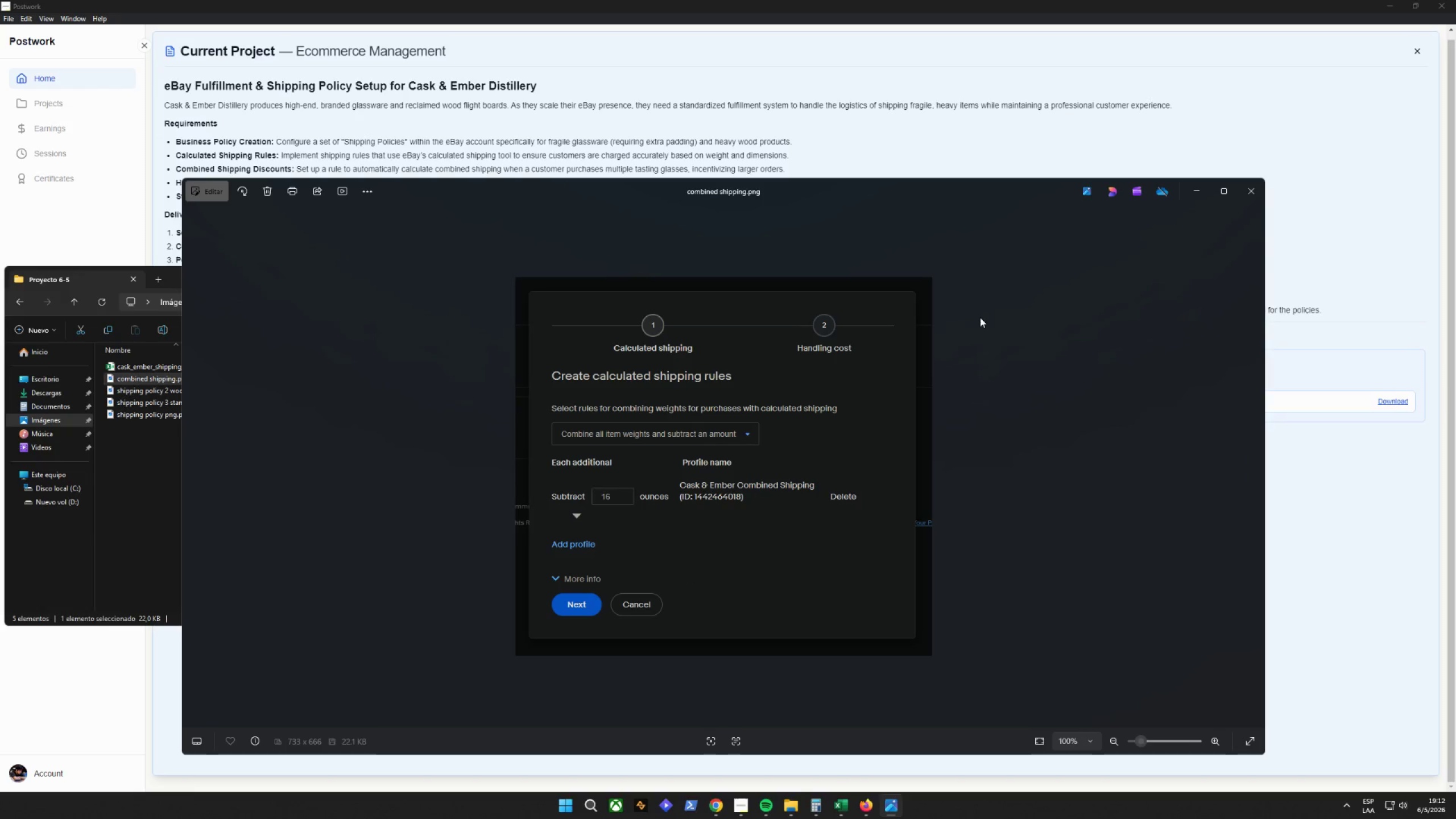 
wait(6.91)
 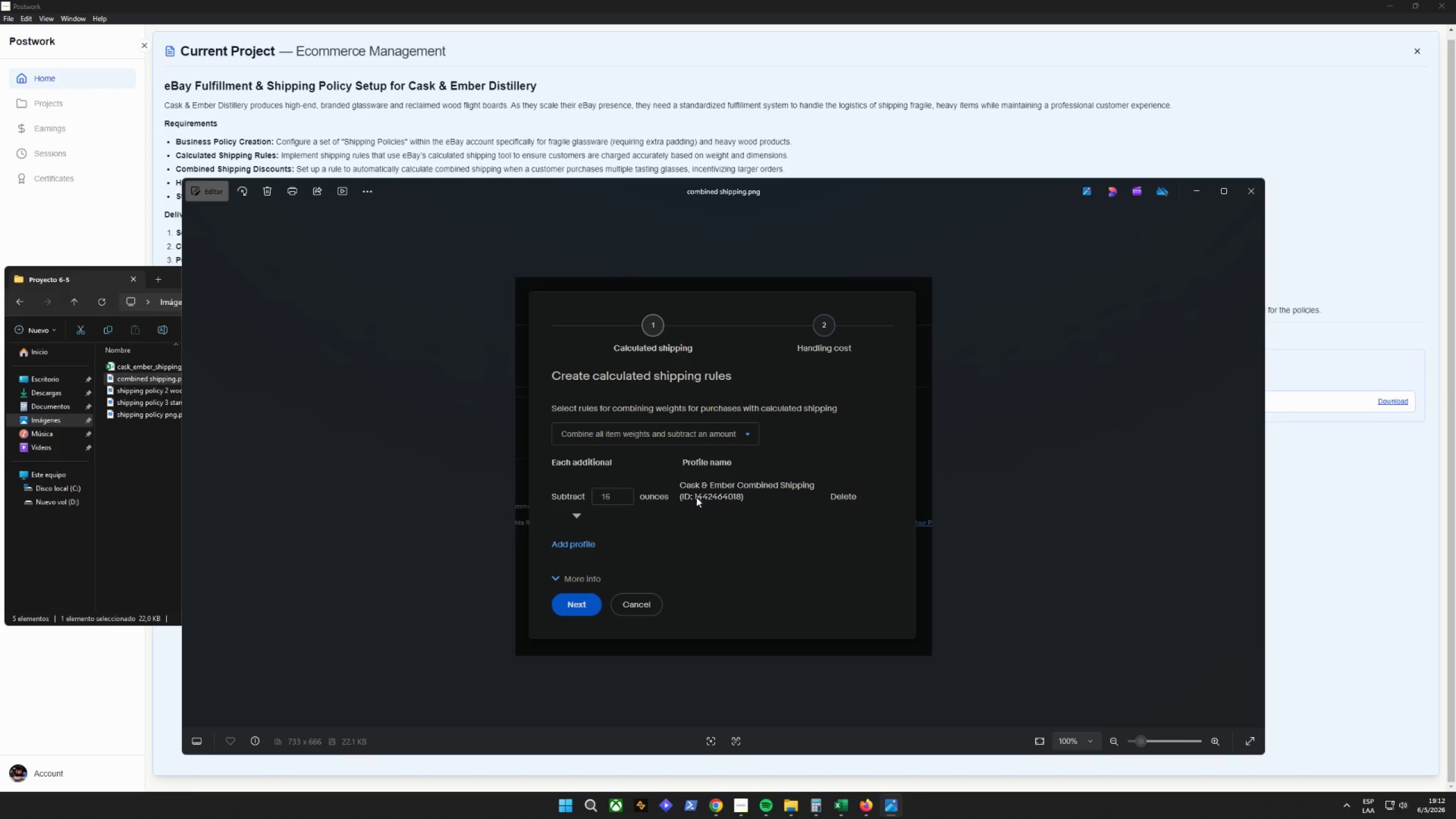 
left_click([1250, 192])
 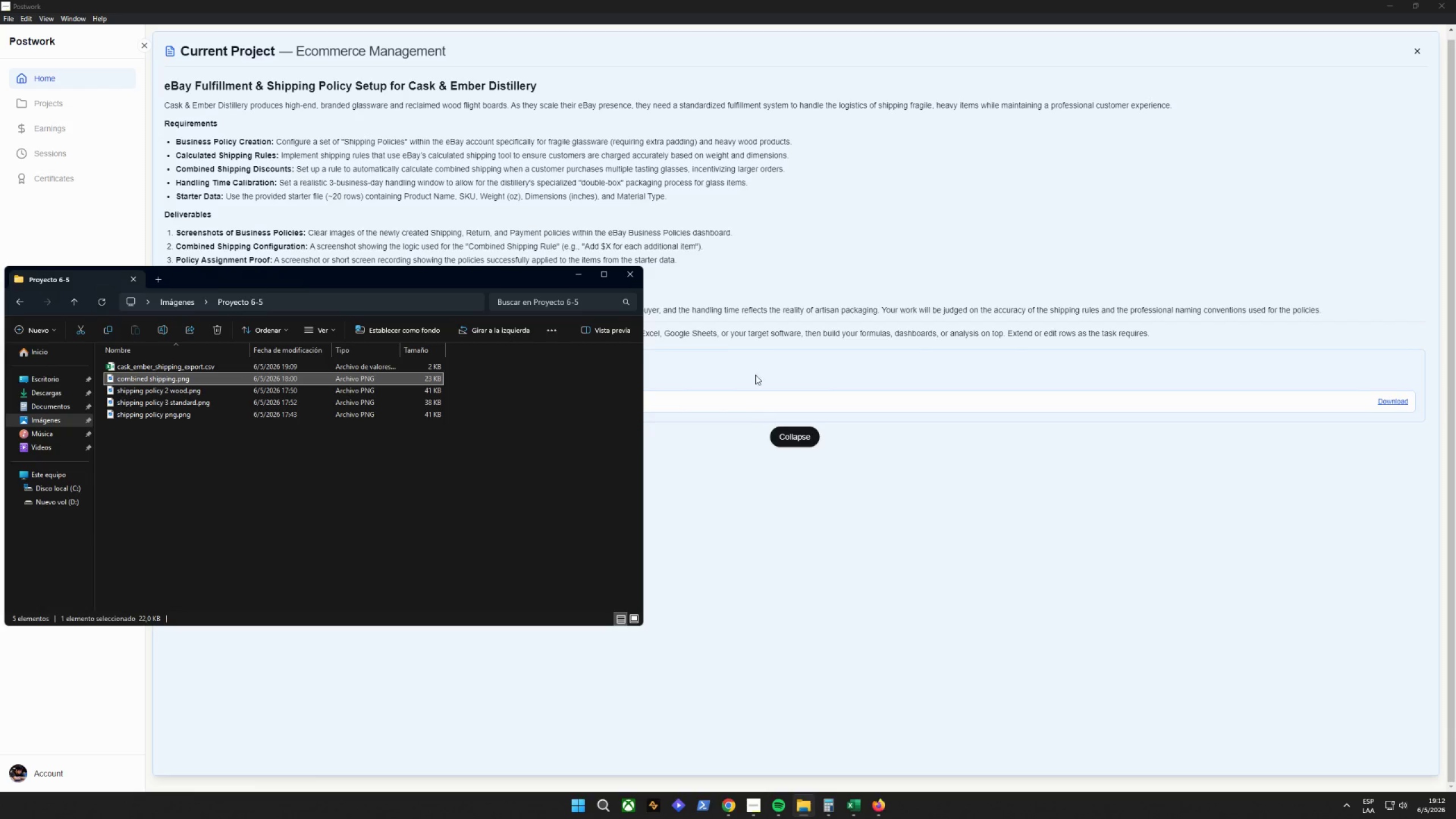 
left_click([787, 274])